 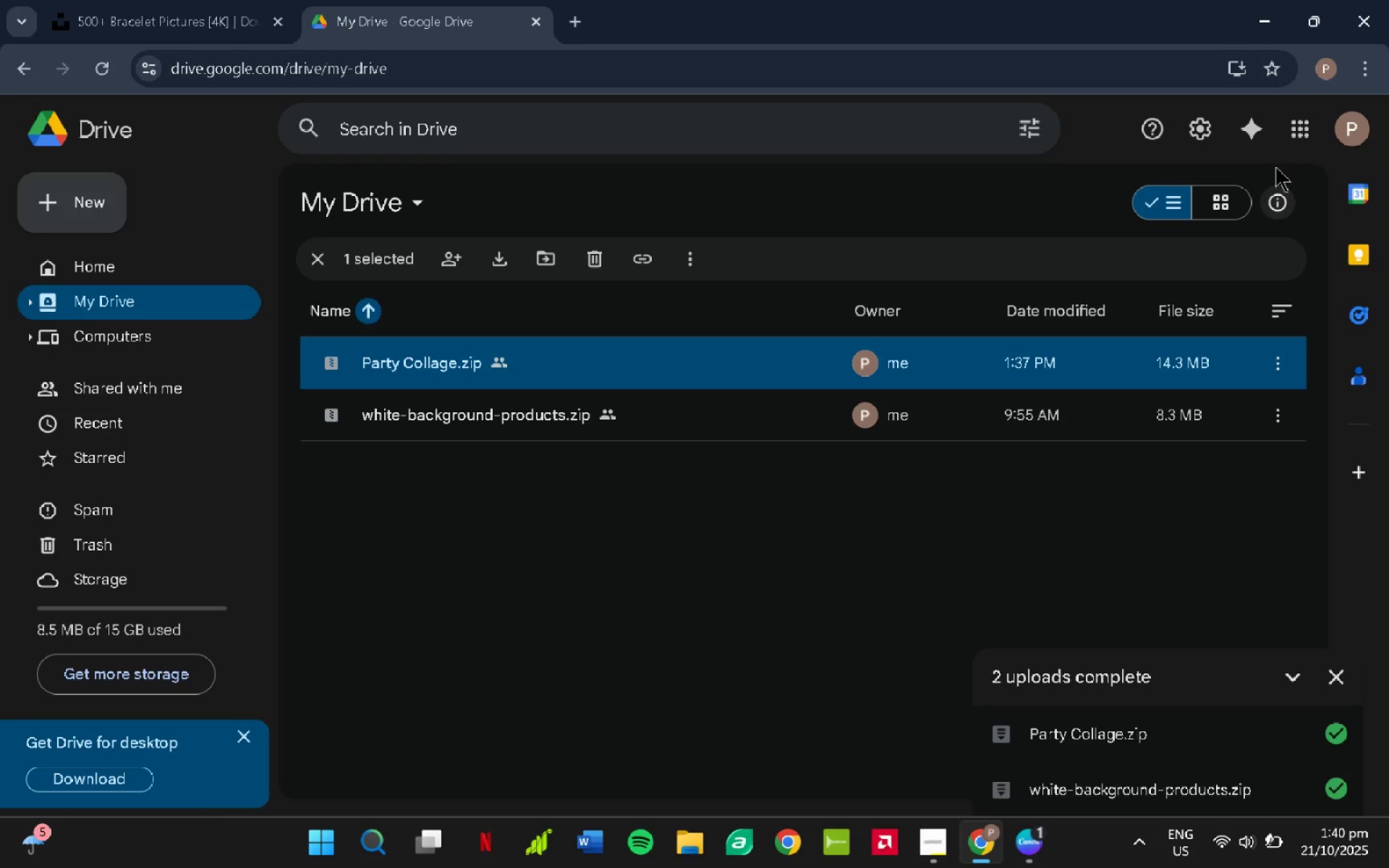 
left_click([1284, 357])
 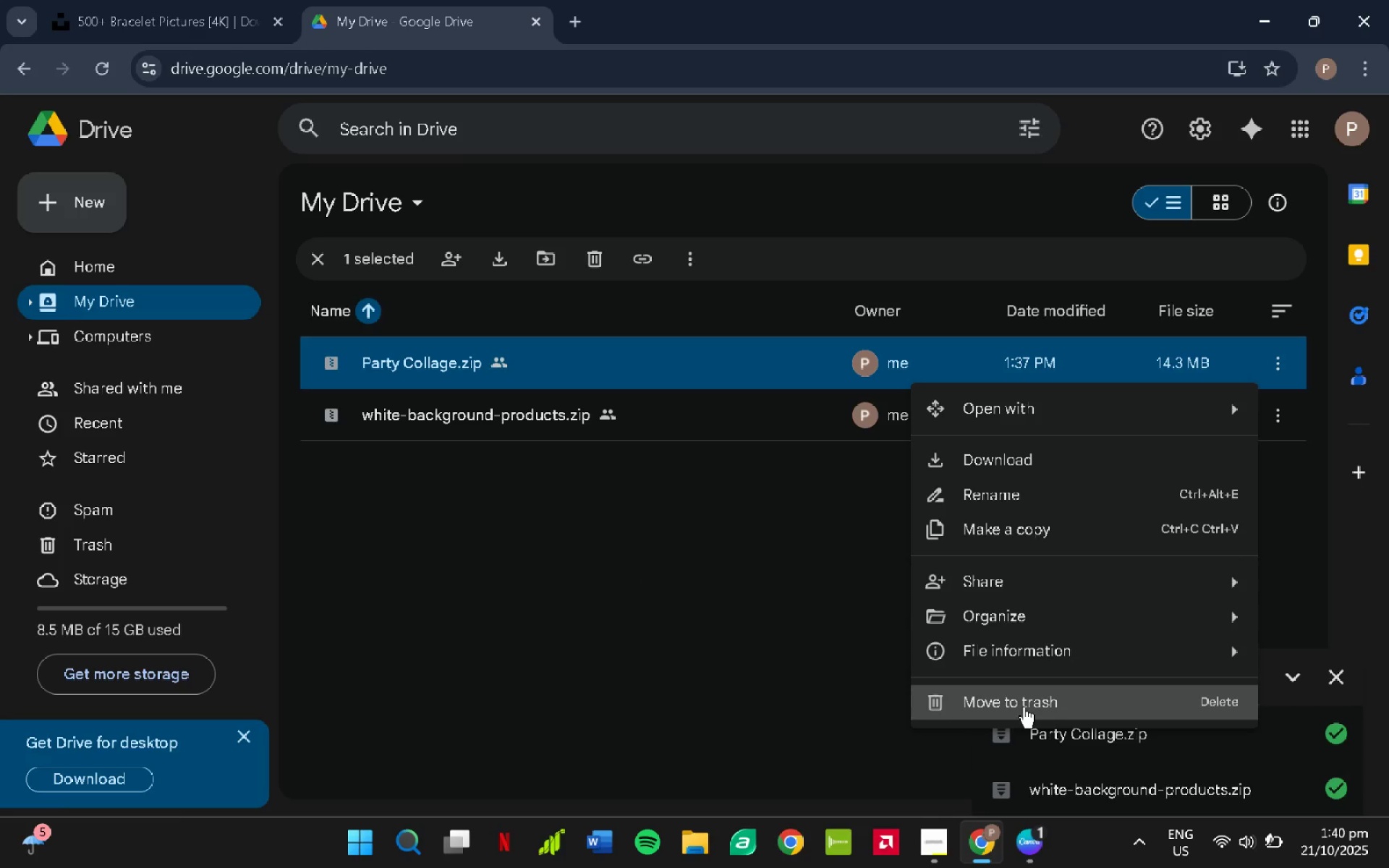 
left_click([1021, 705])
 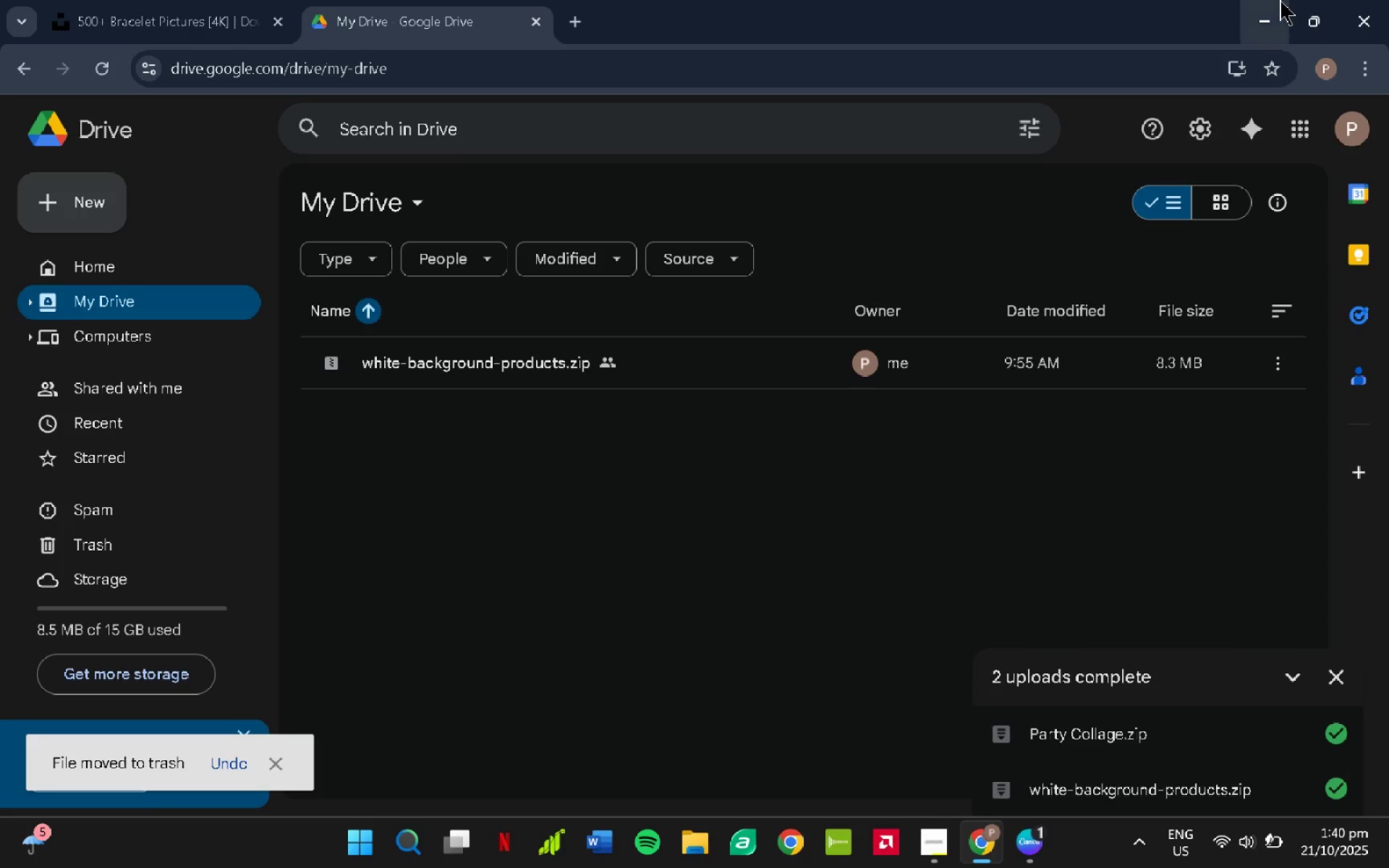 
left_click([1271, 8])
 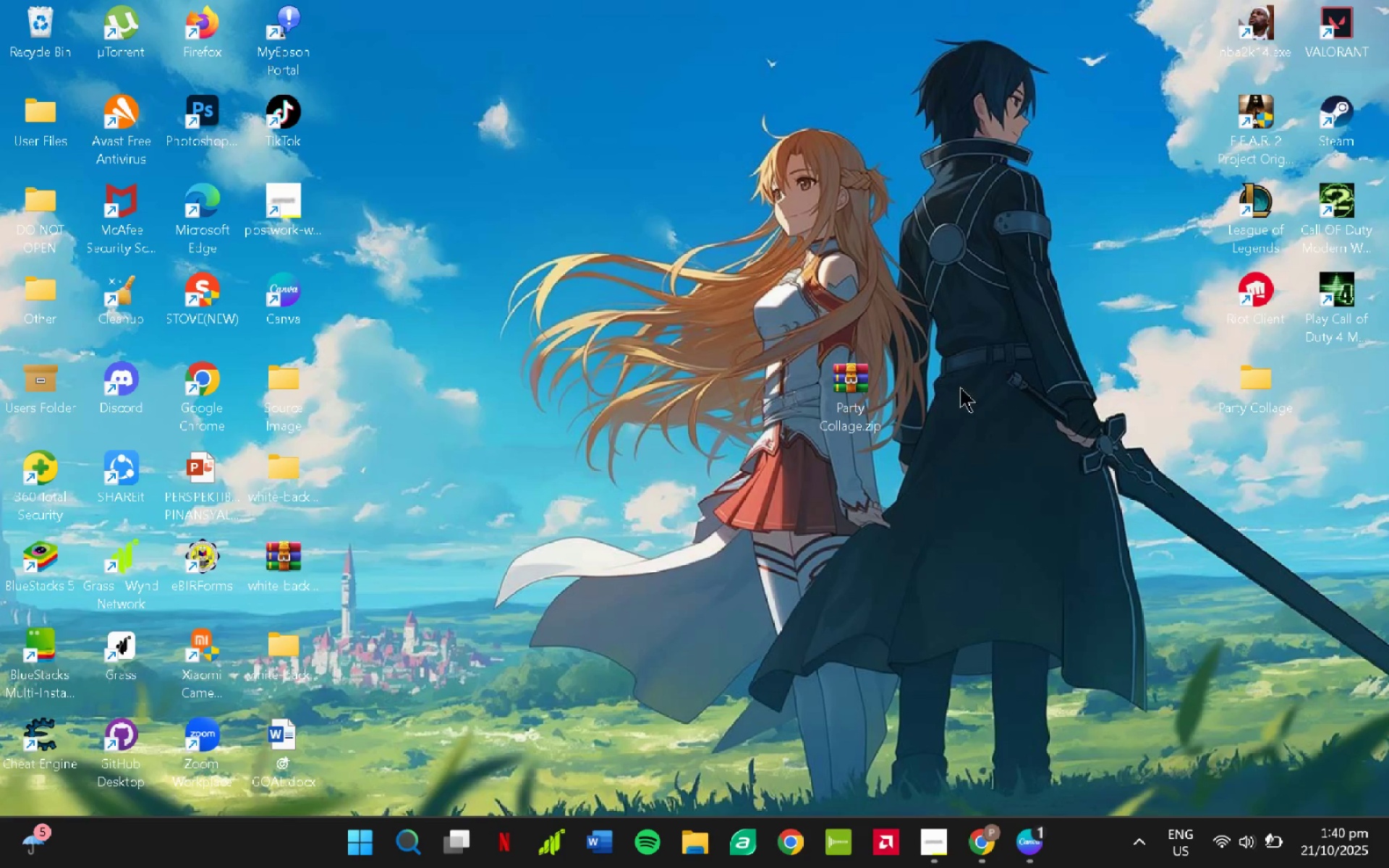 
left_click([870, 385])
 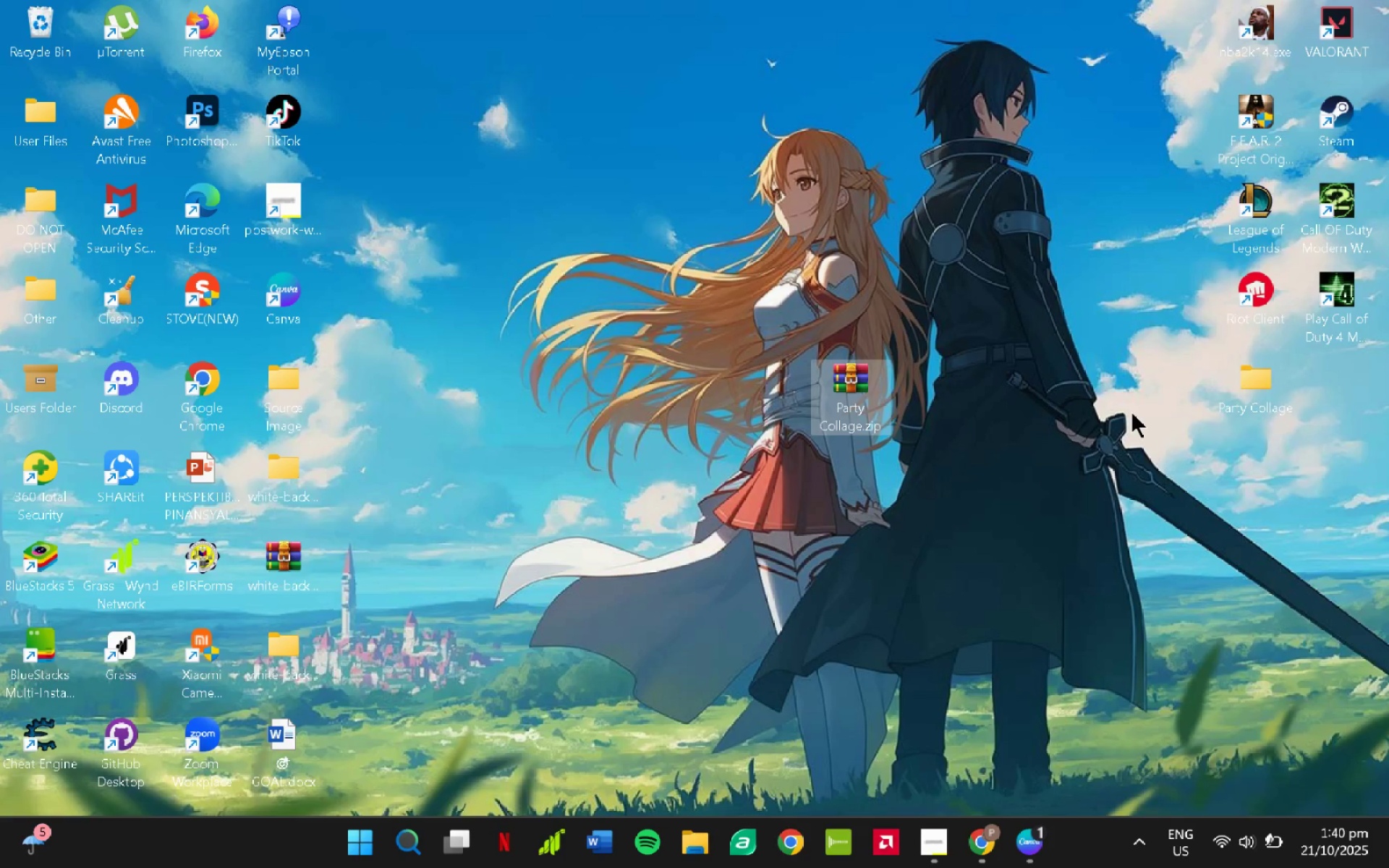 
key(Shift+Delete)
 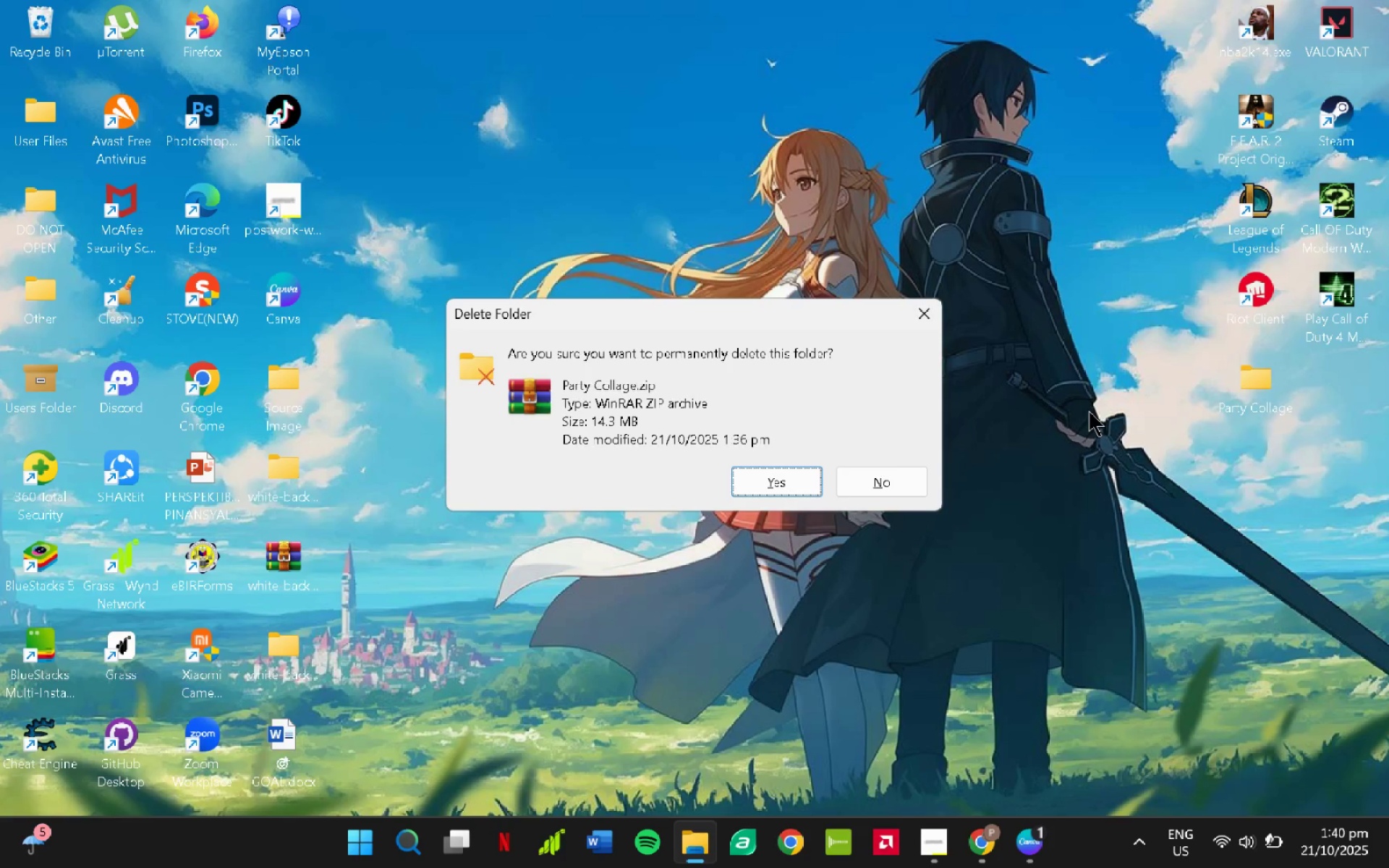 
key(NumpadEnter)
 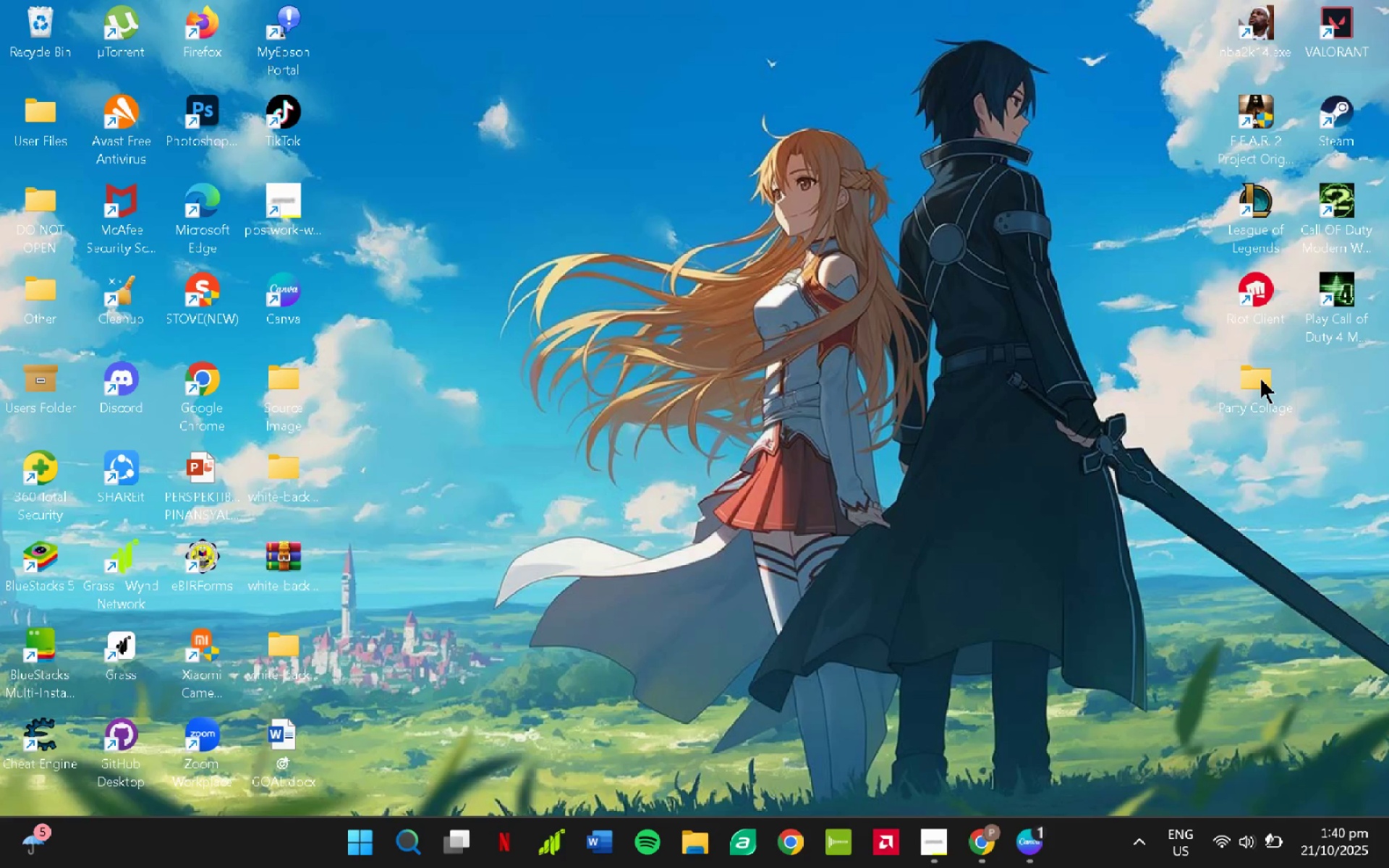 
left_click([1260, 378])
 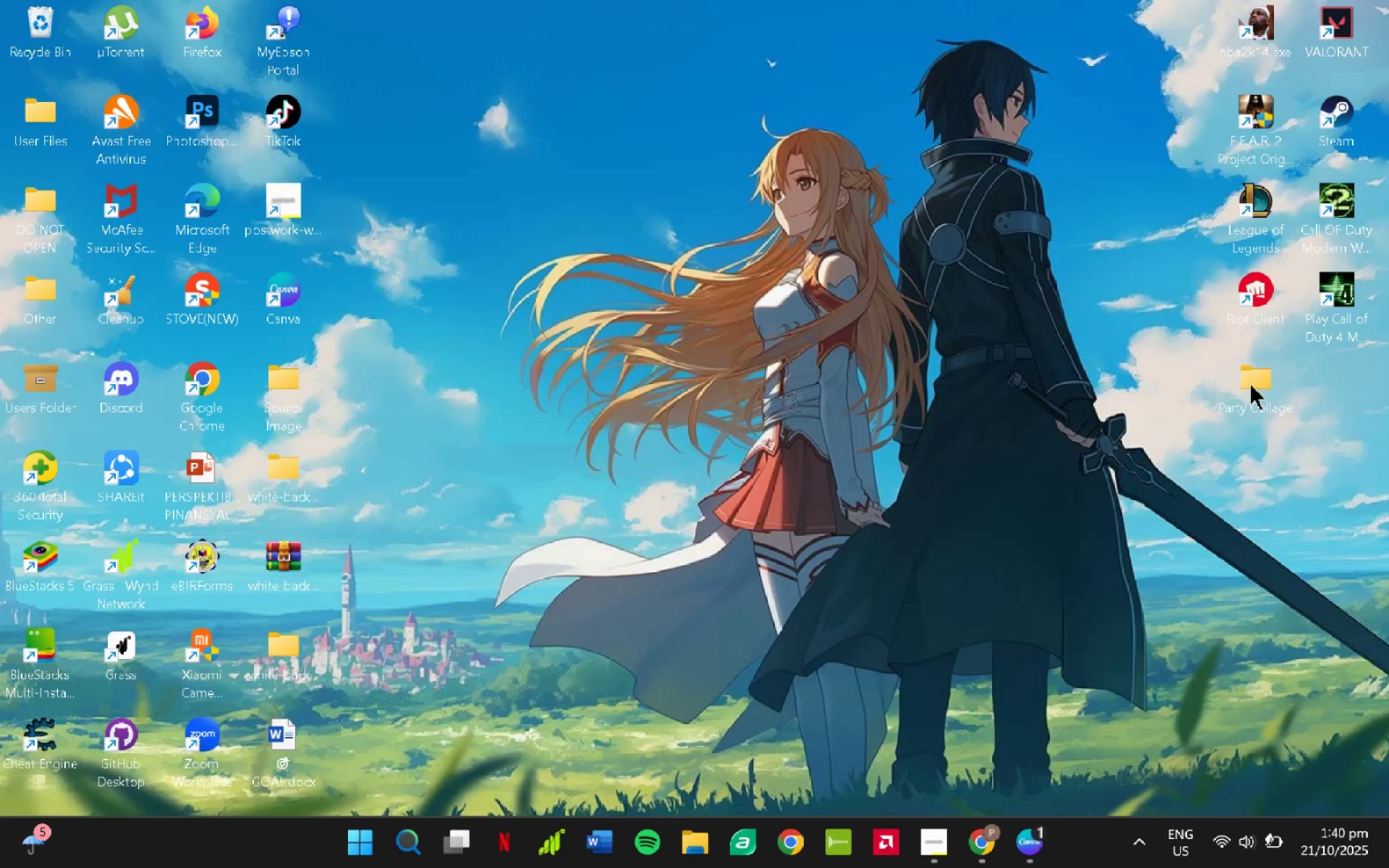 
double_click([1250, 384])
 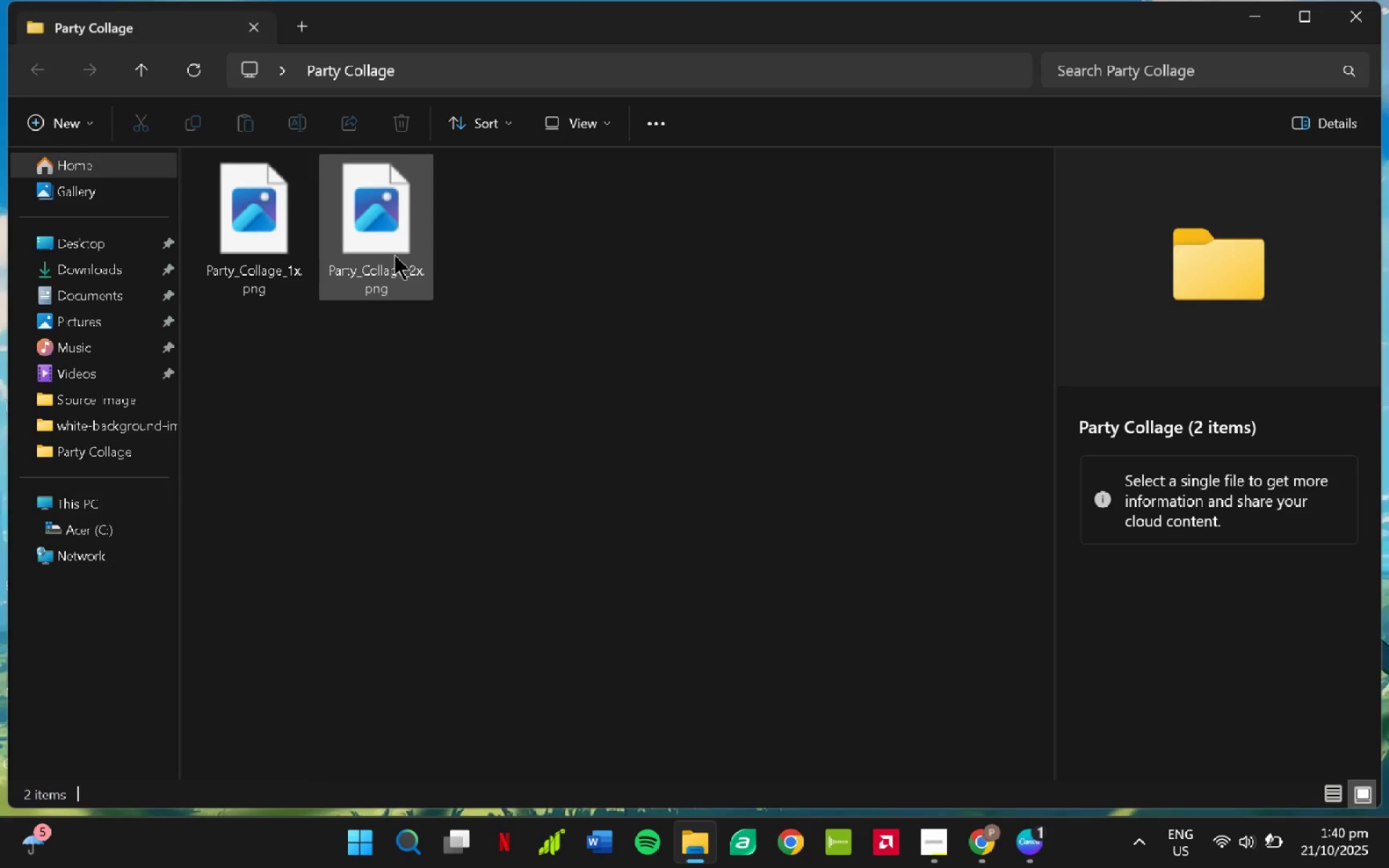 
double_click([255, 238])
 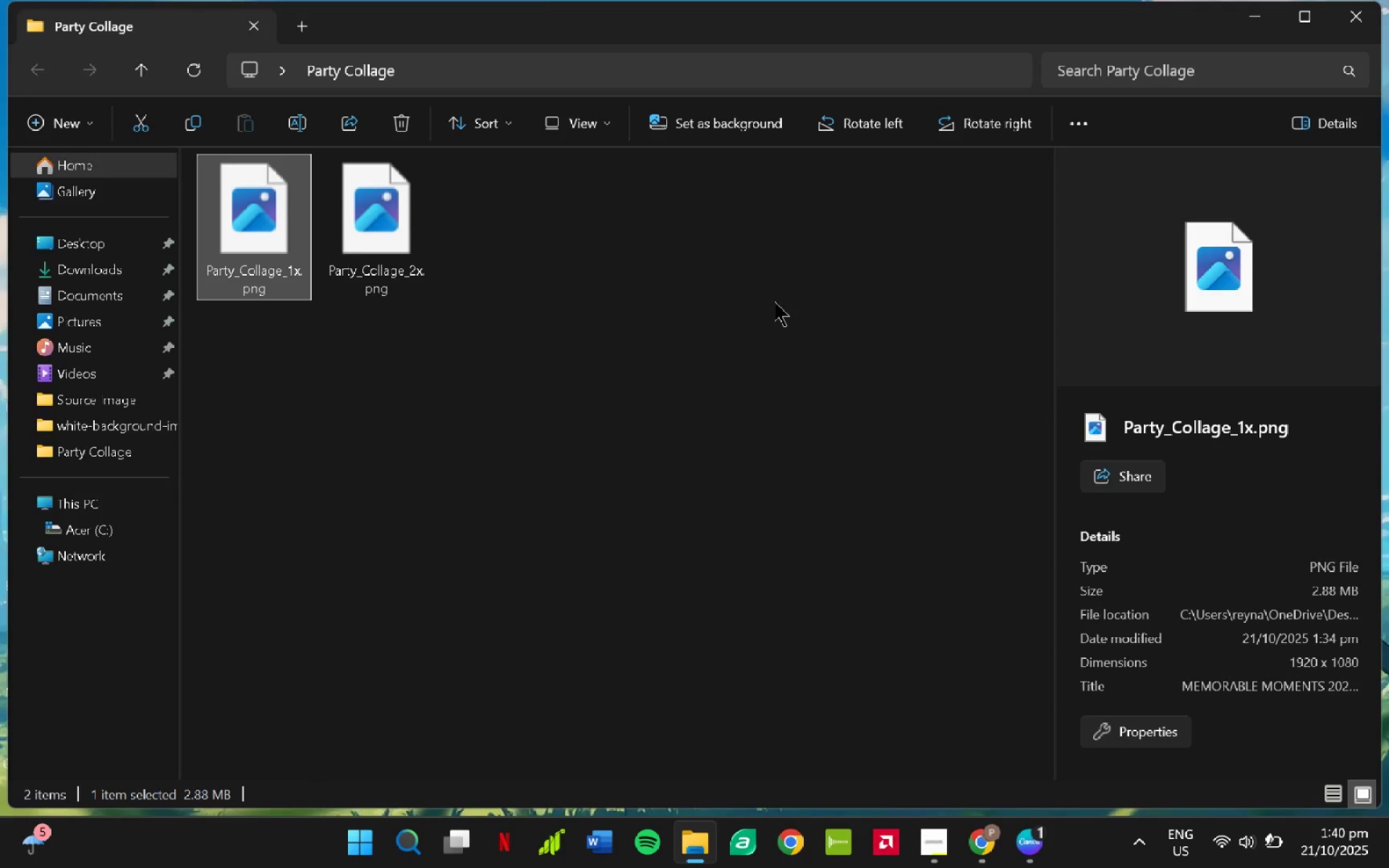 
hold_key(key=ShiftLeft, duration=1.5)
left_click([397, 236])
 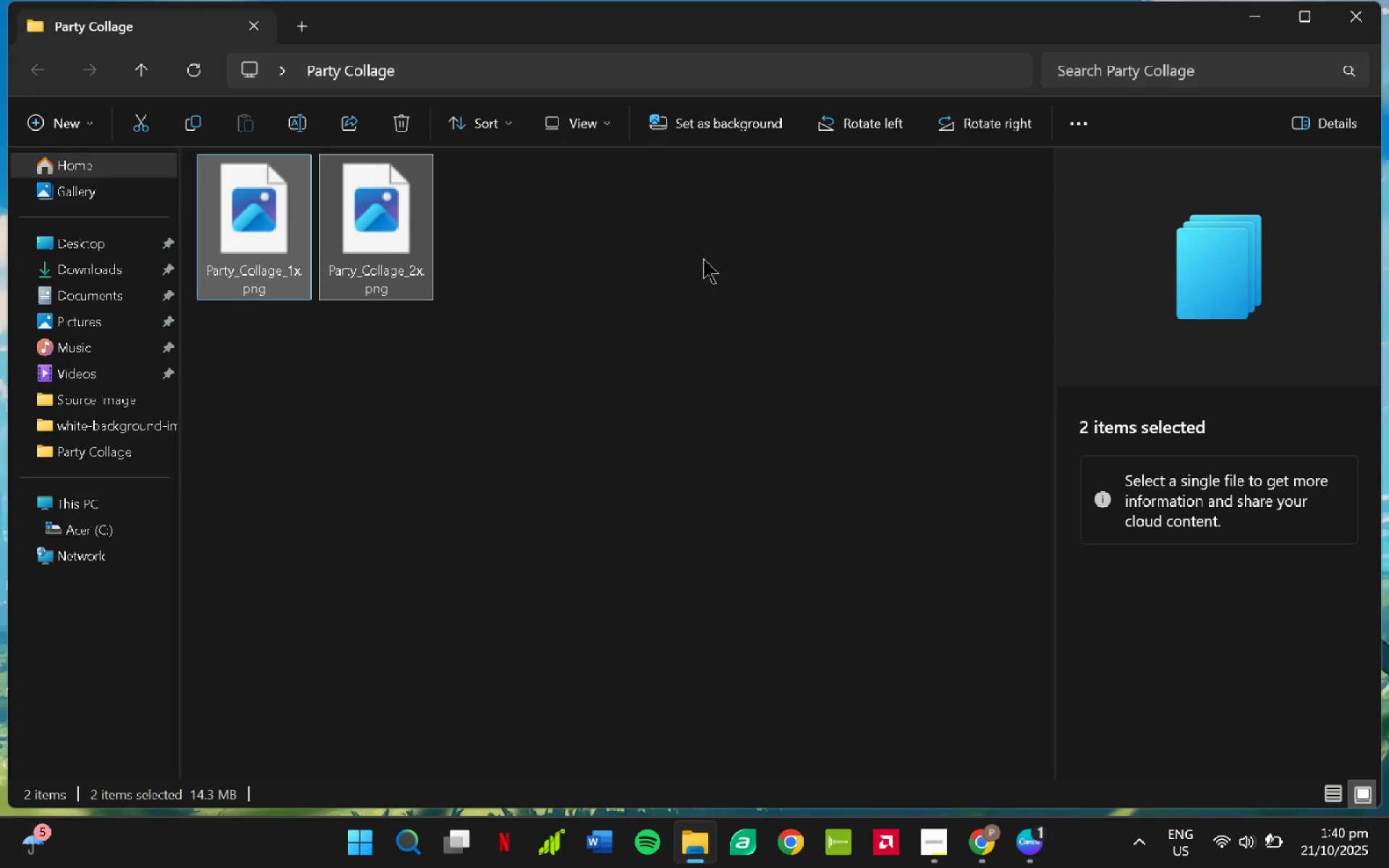 
key(Shift+Delete)
 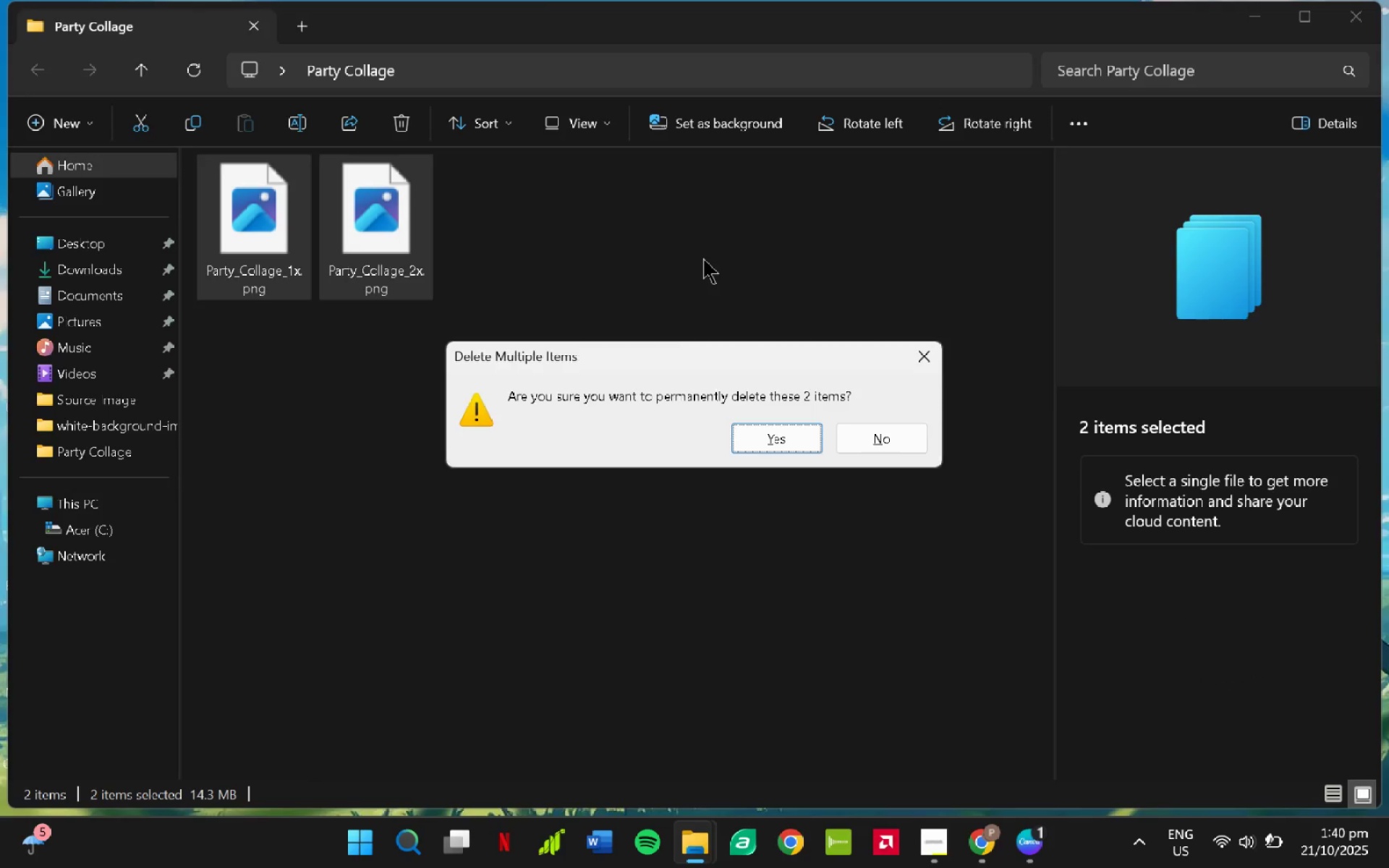 
key(Enter)
 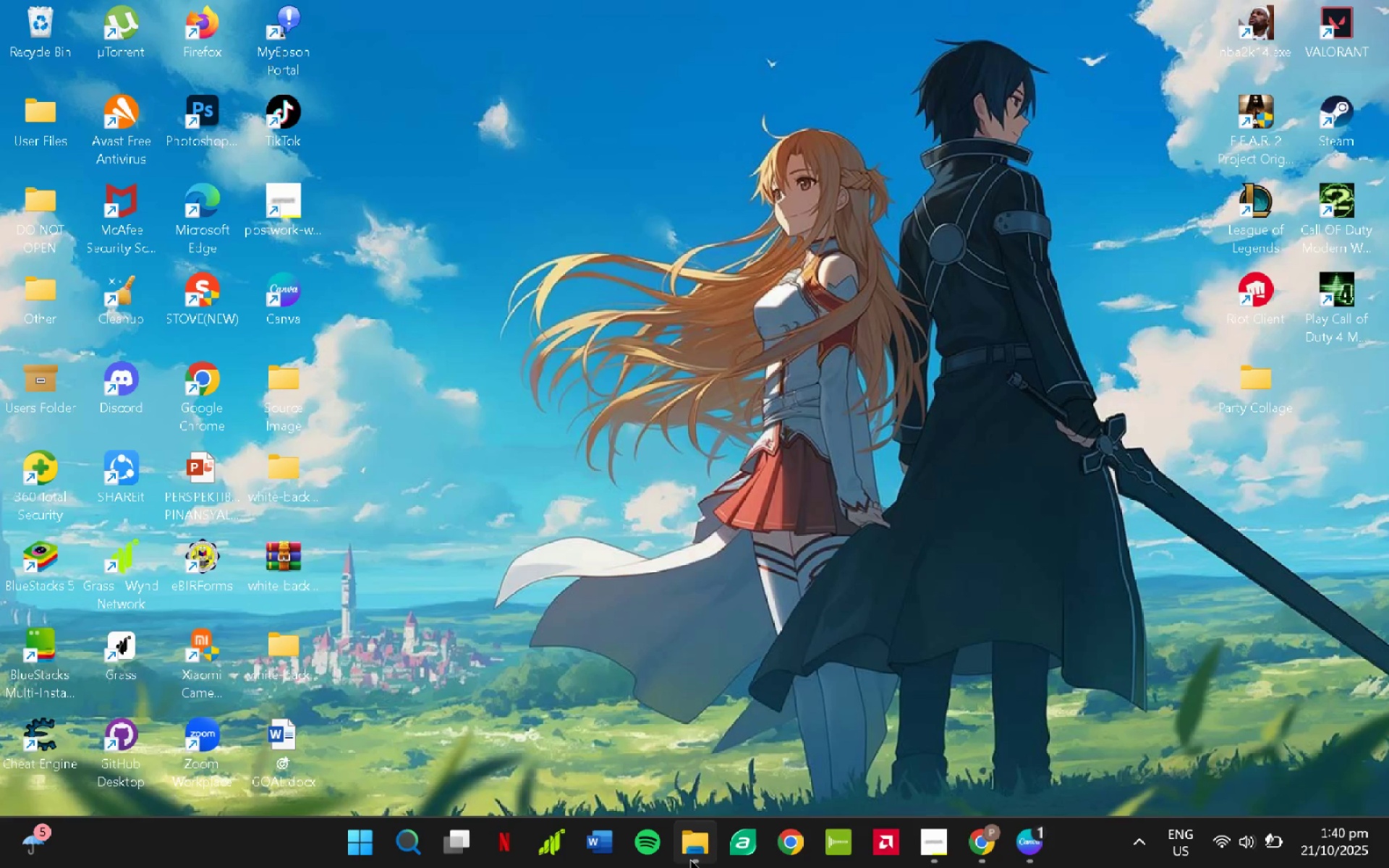 
wait(6.89)
 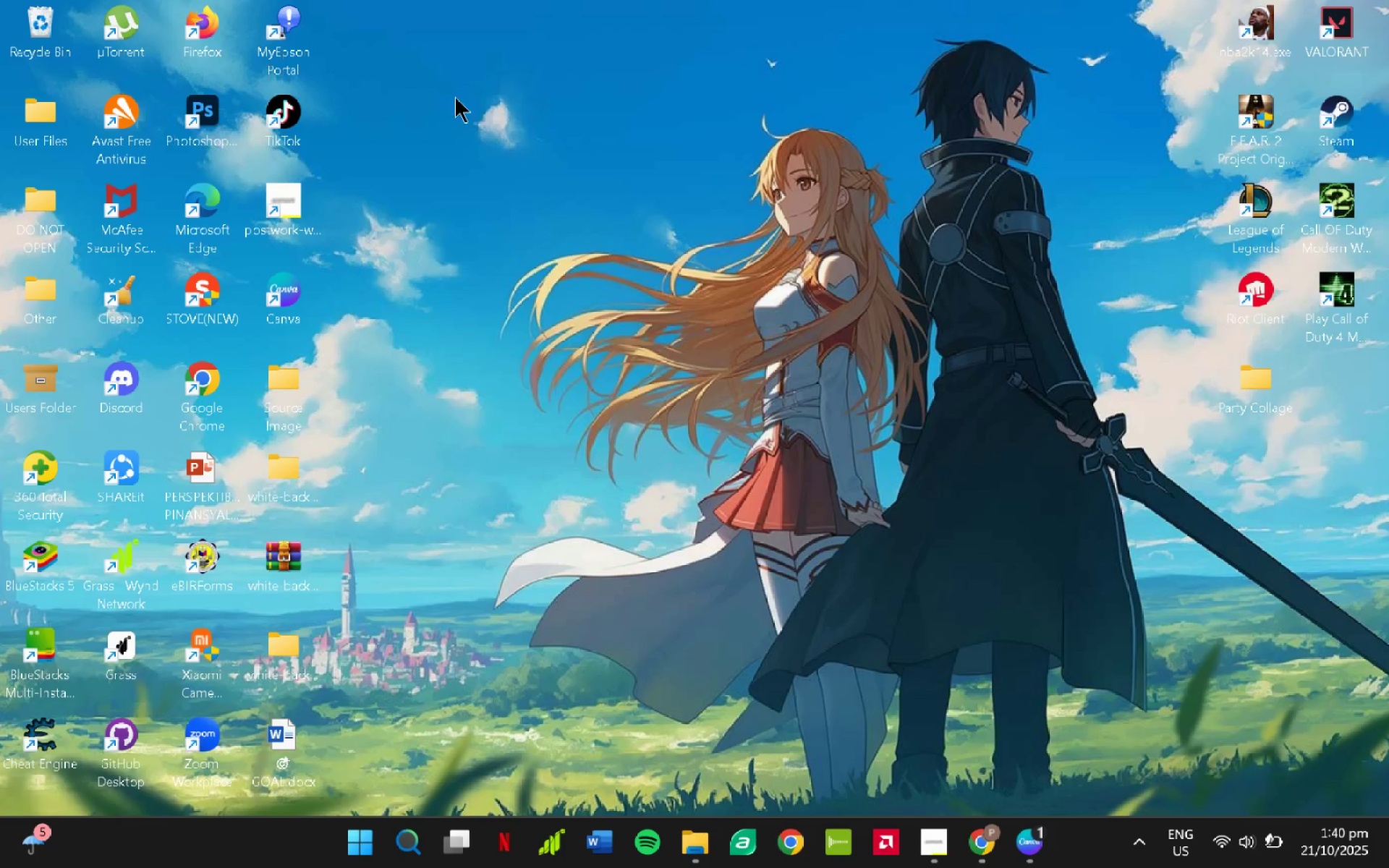 
left_click([82, 273])
 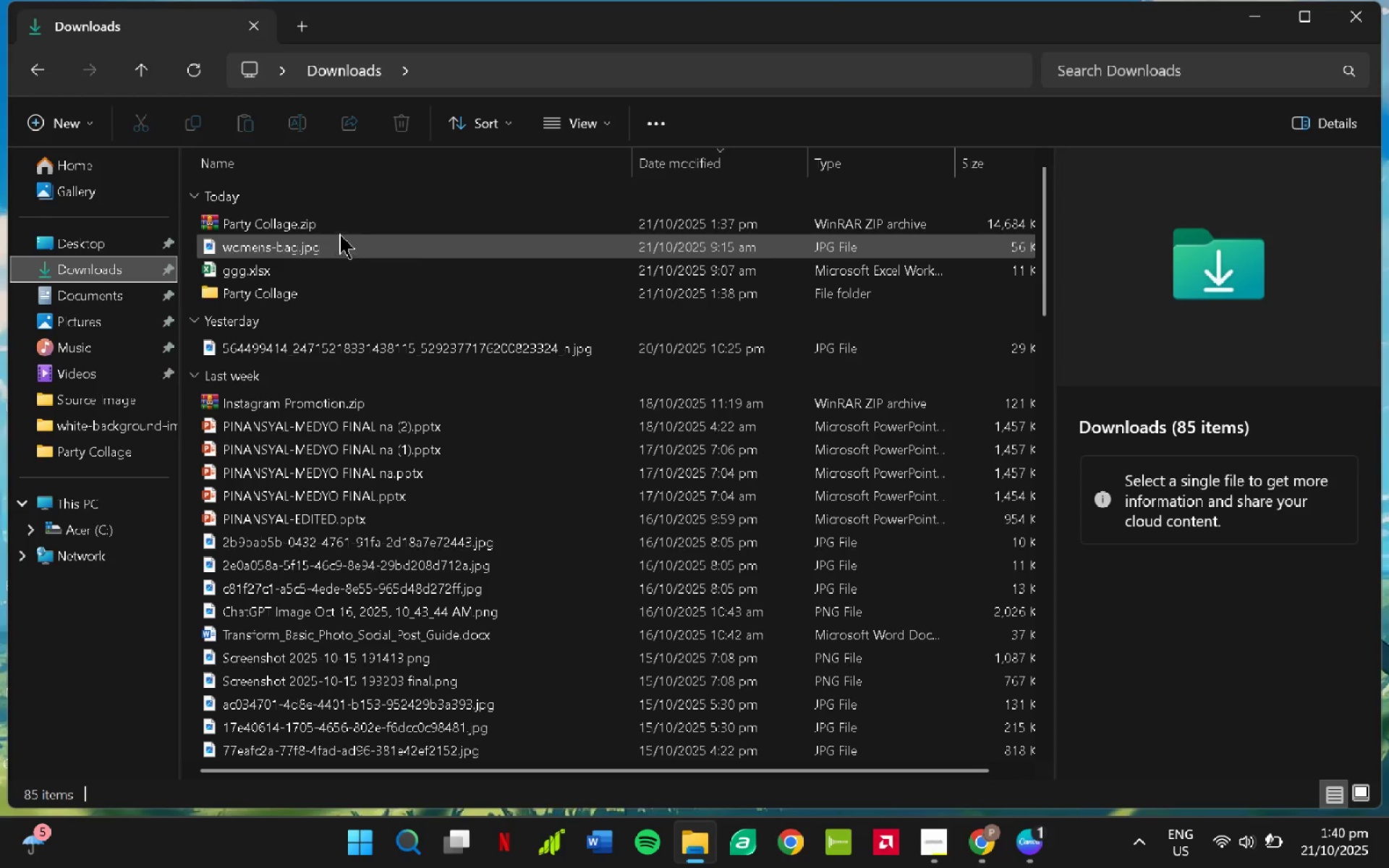 
left_click([339, 228])
 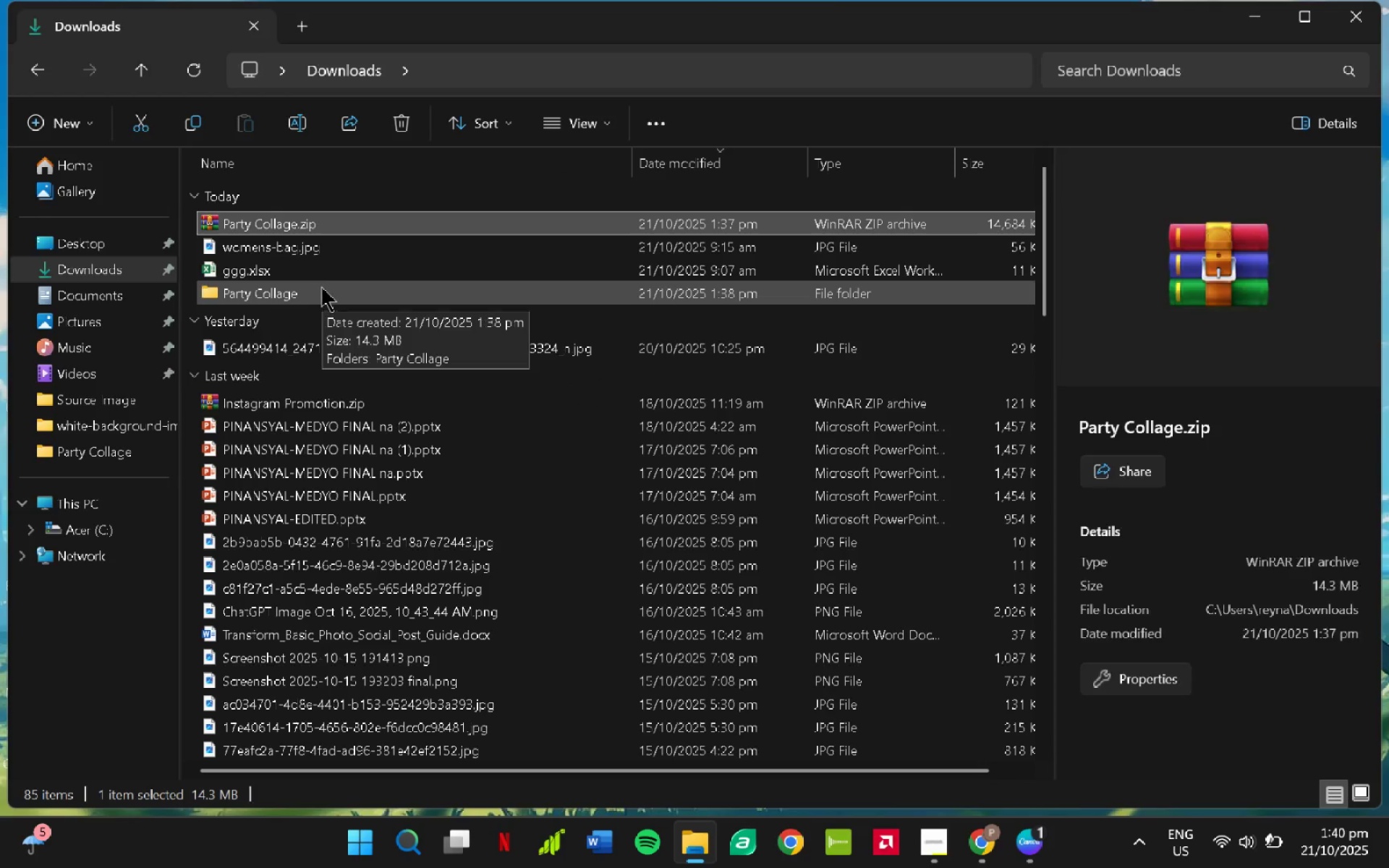 
hold_key(key=ControlLeft, duration=0.5)
left_click([321, 286])
 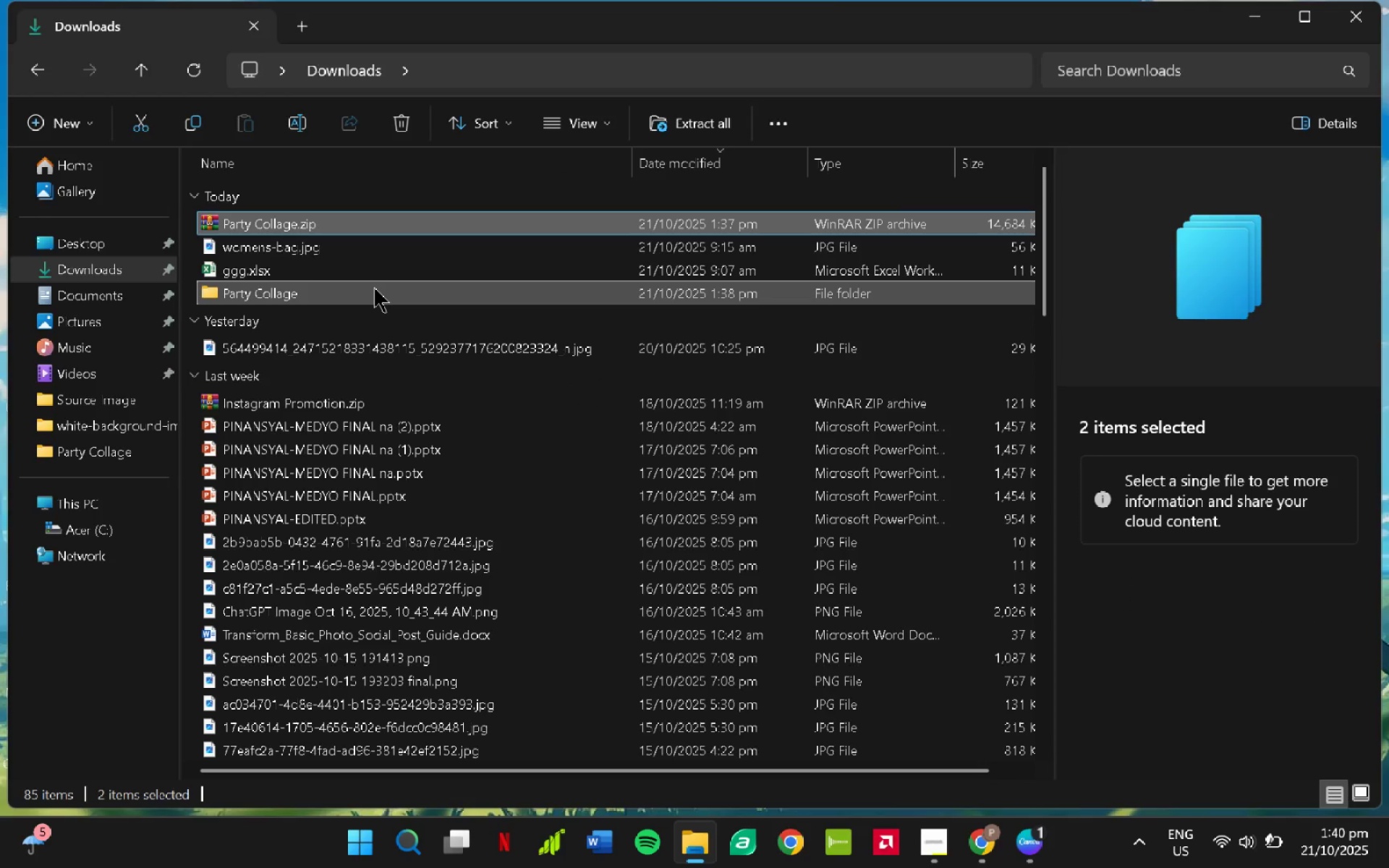 
key(Shift+Delete)
 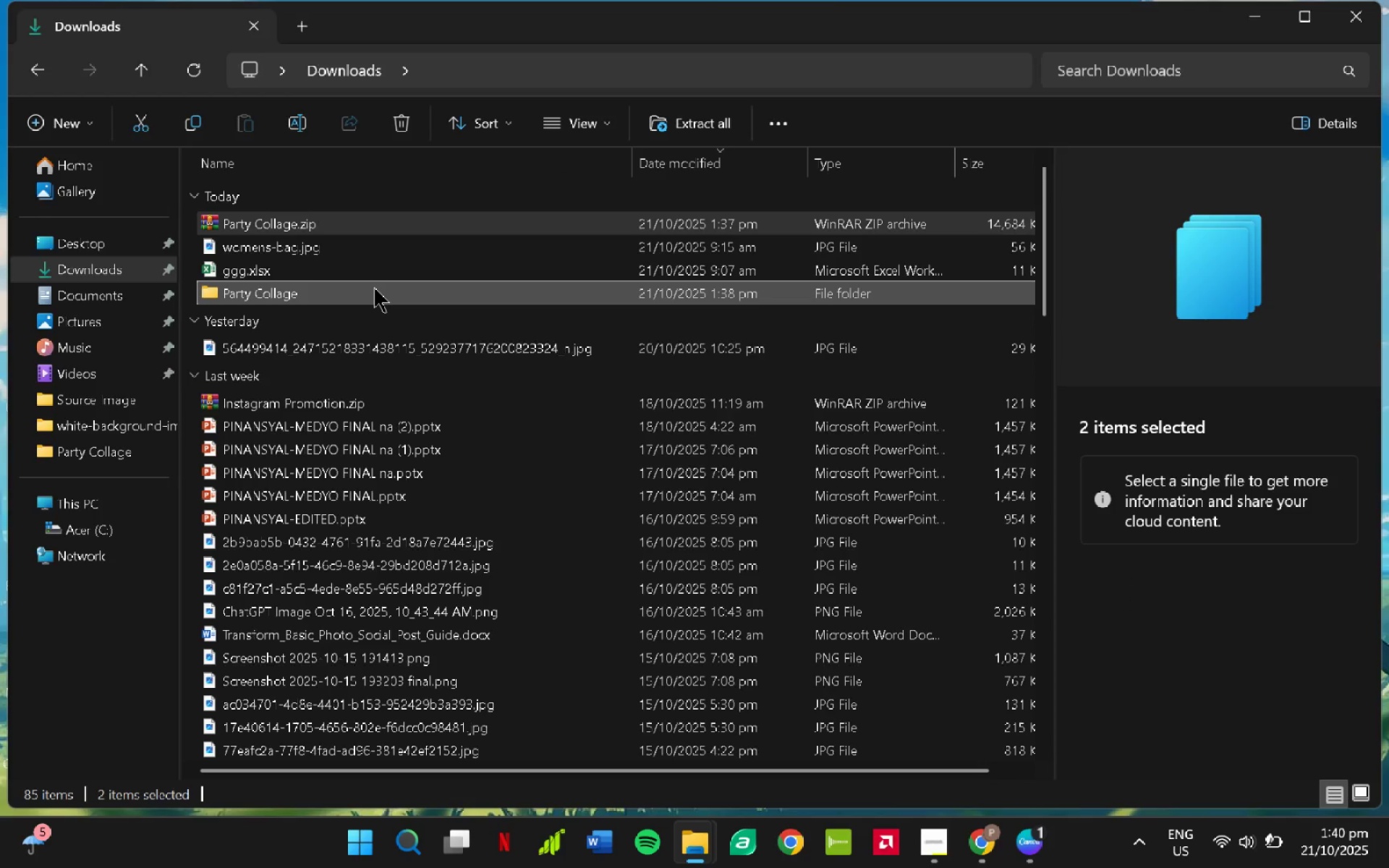 
key(Enter)
 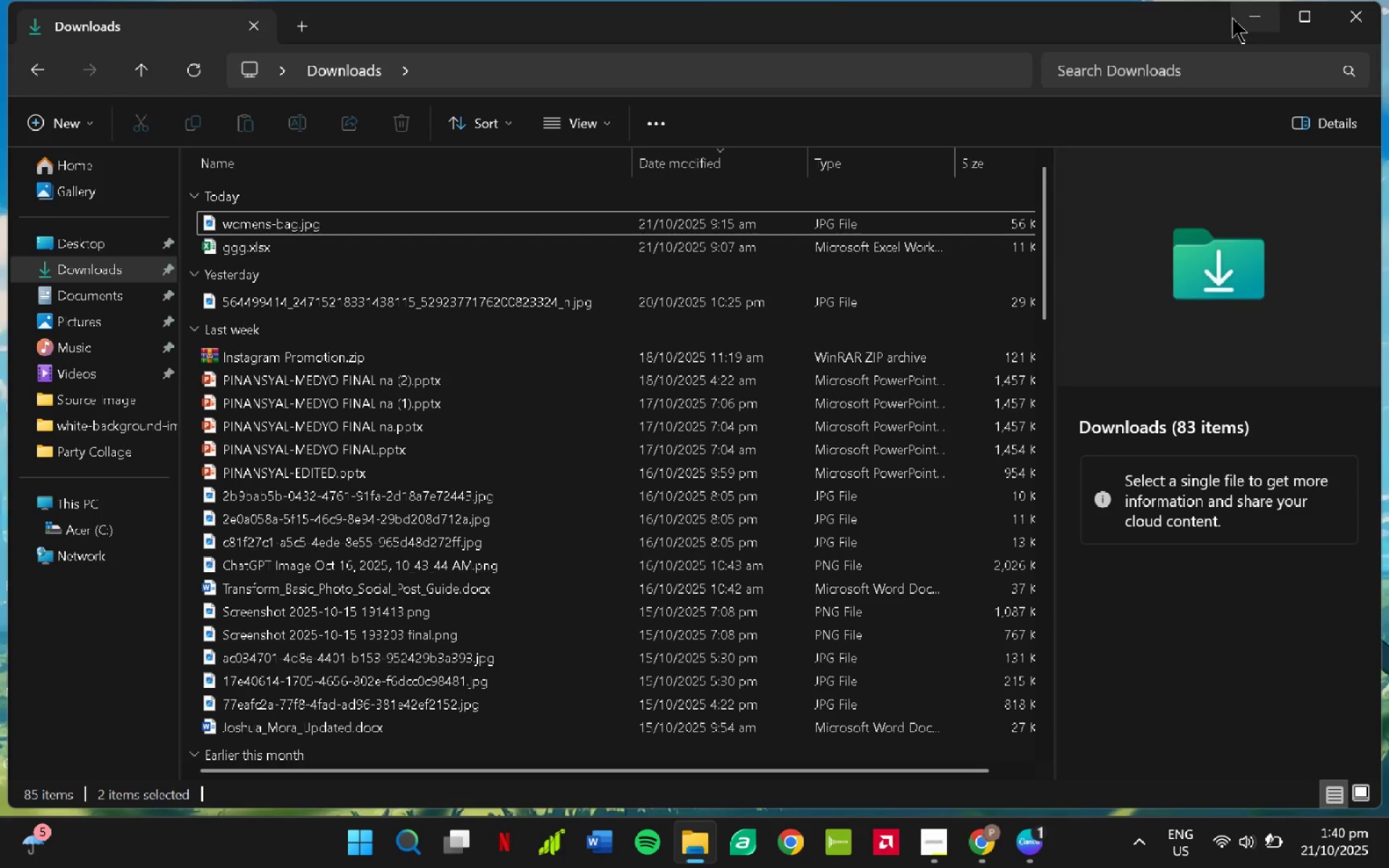 
left_click([1245, 16])
 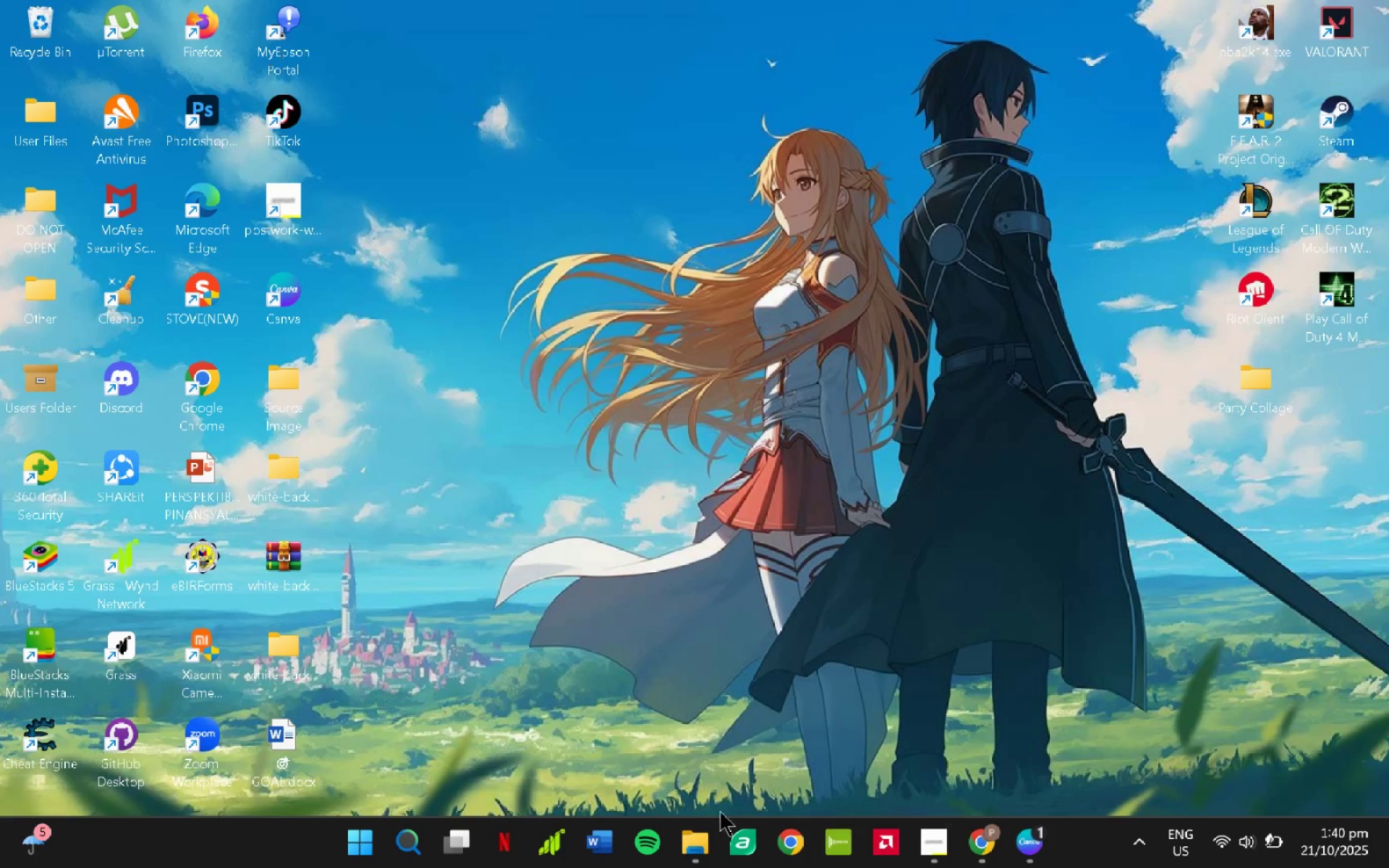 
left_click([705, 832])
 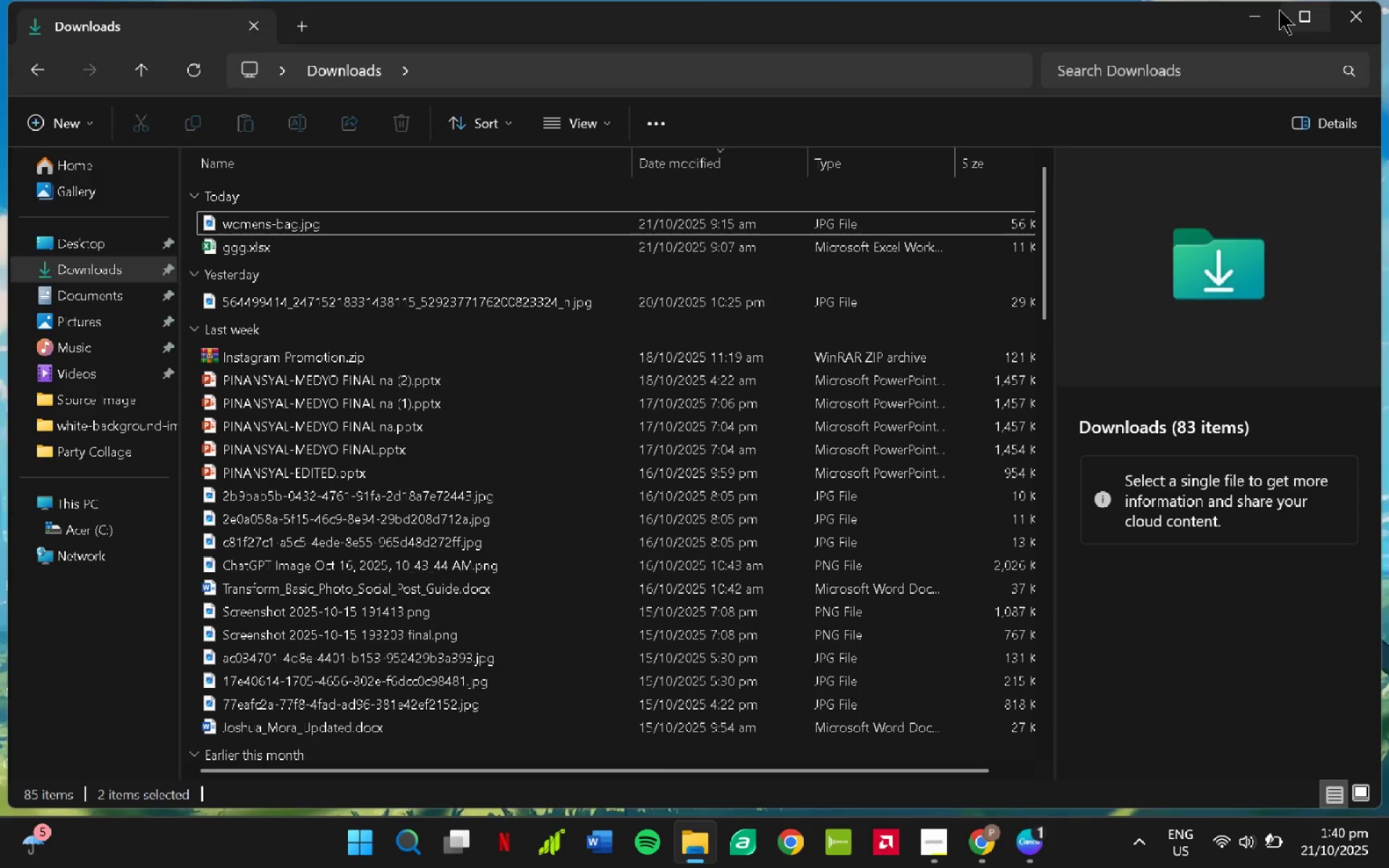 
left_click([1267, 13])
 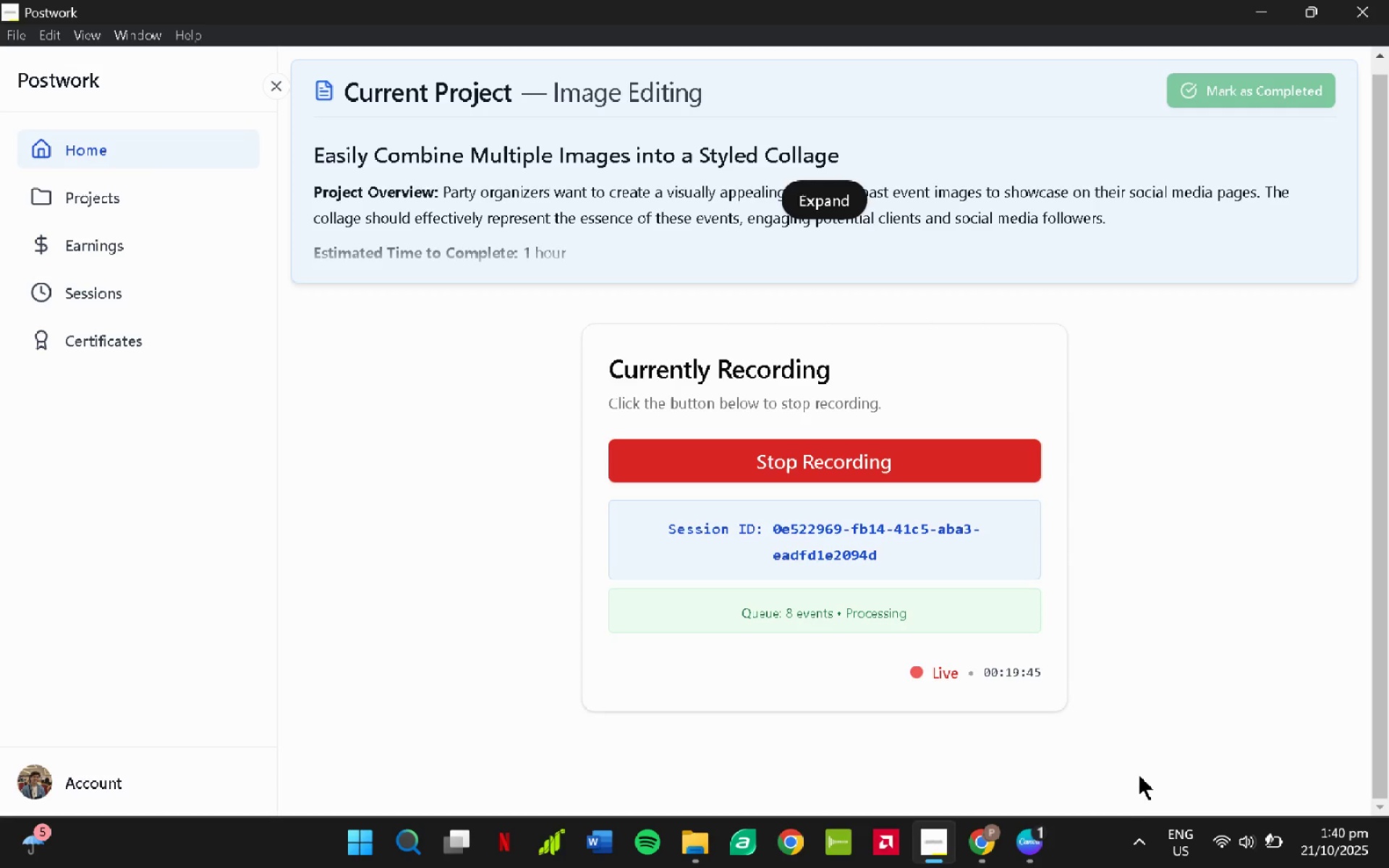 
mouse_move([1026, 829])